 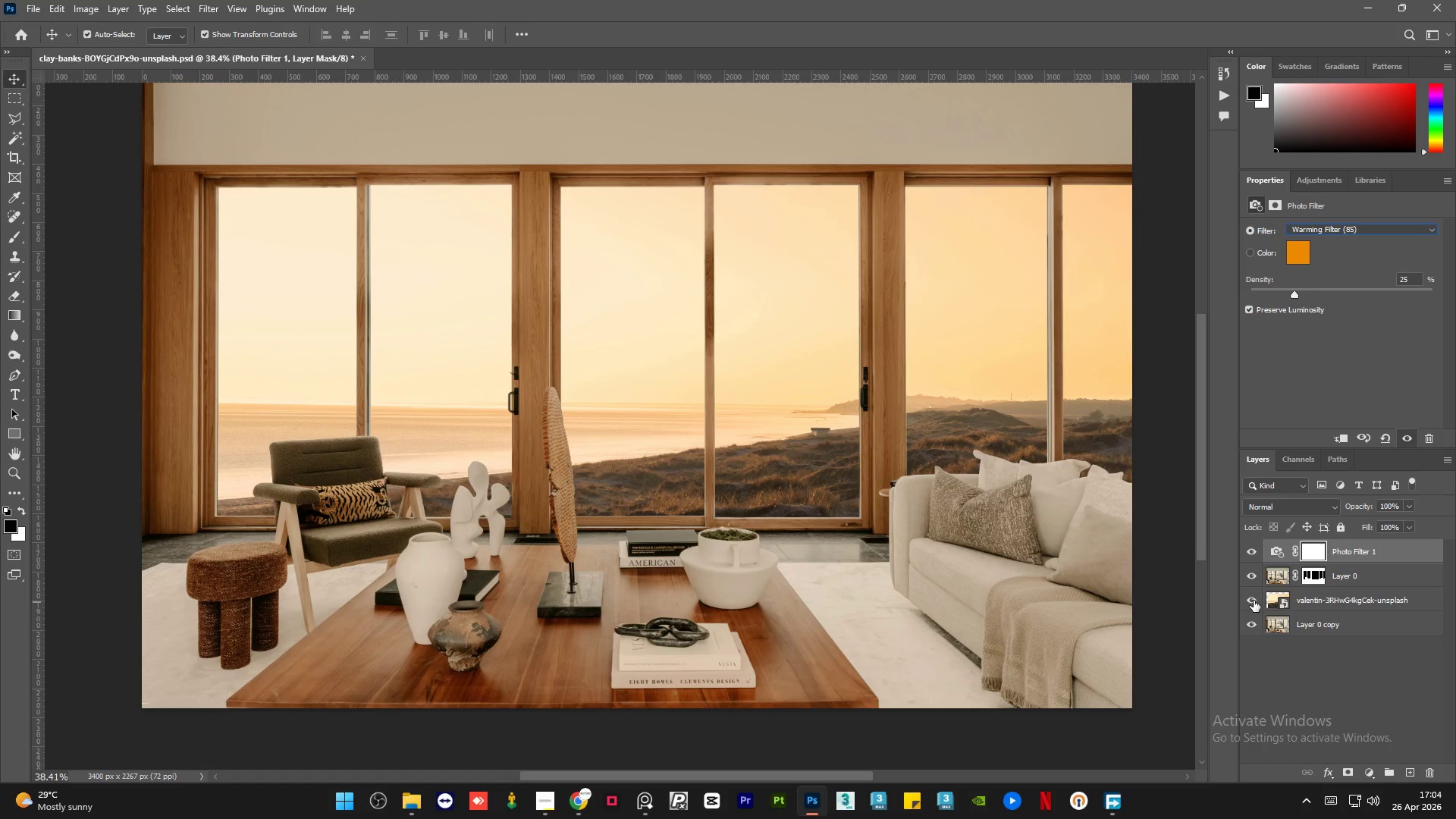 
left_click([1254, 599])
 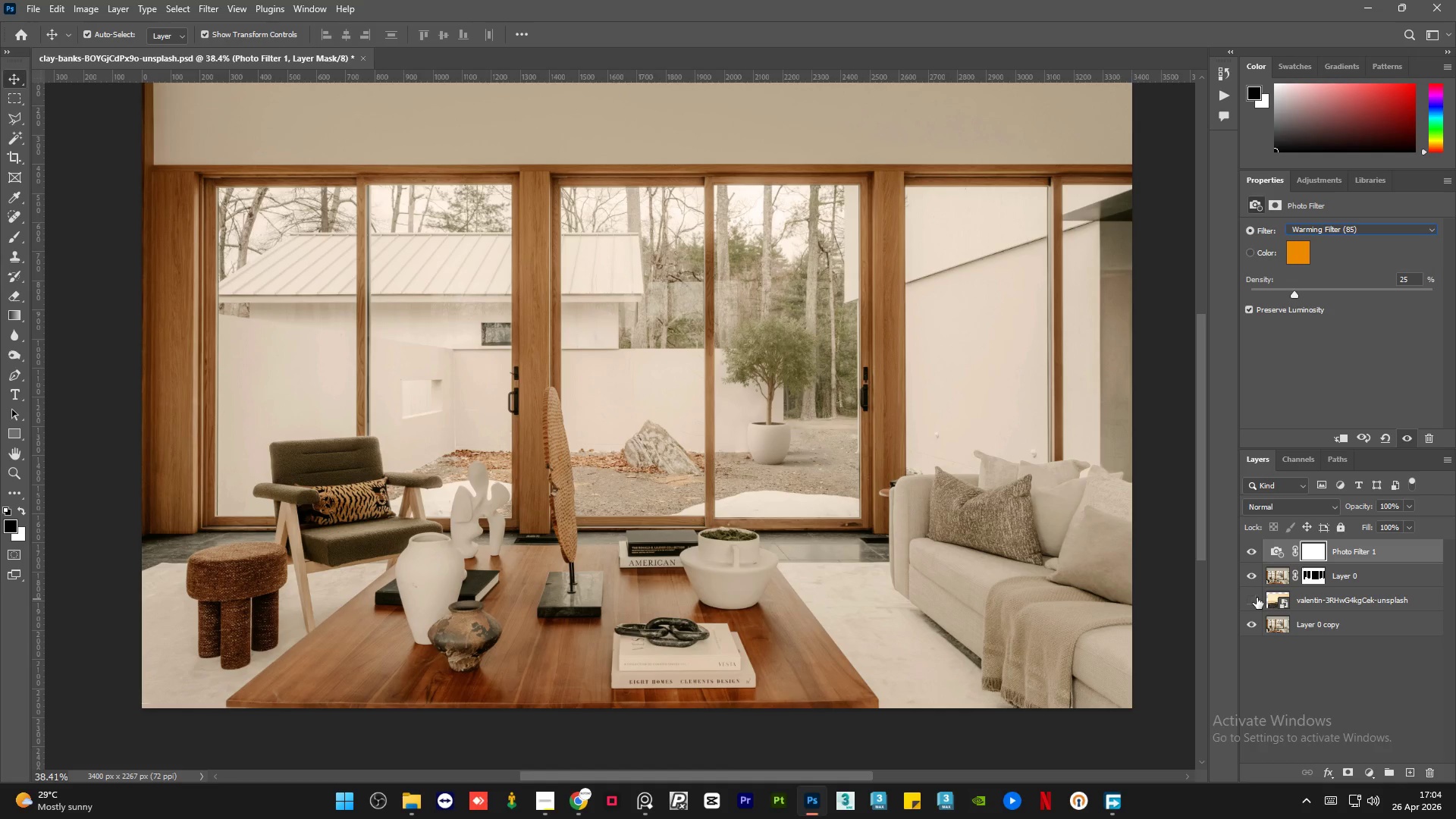 
wait(21.64)
 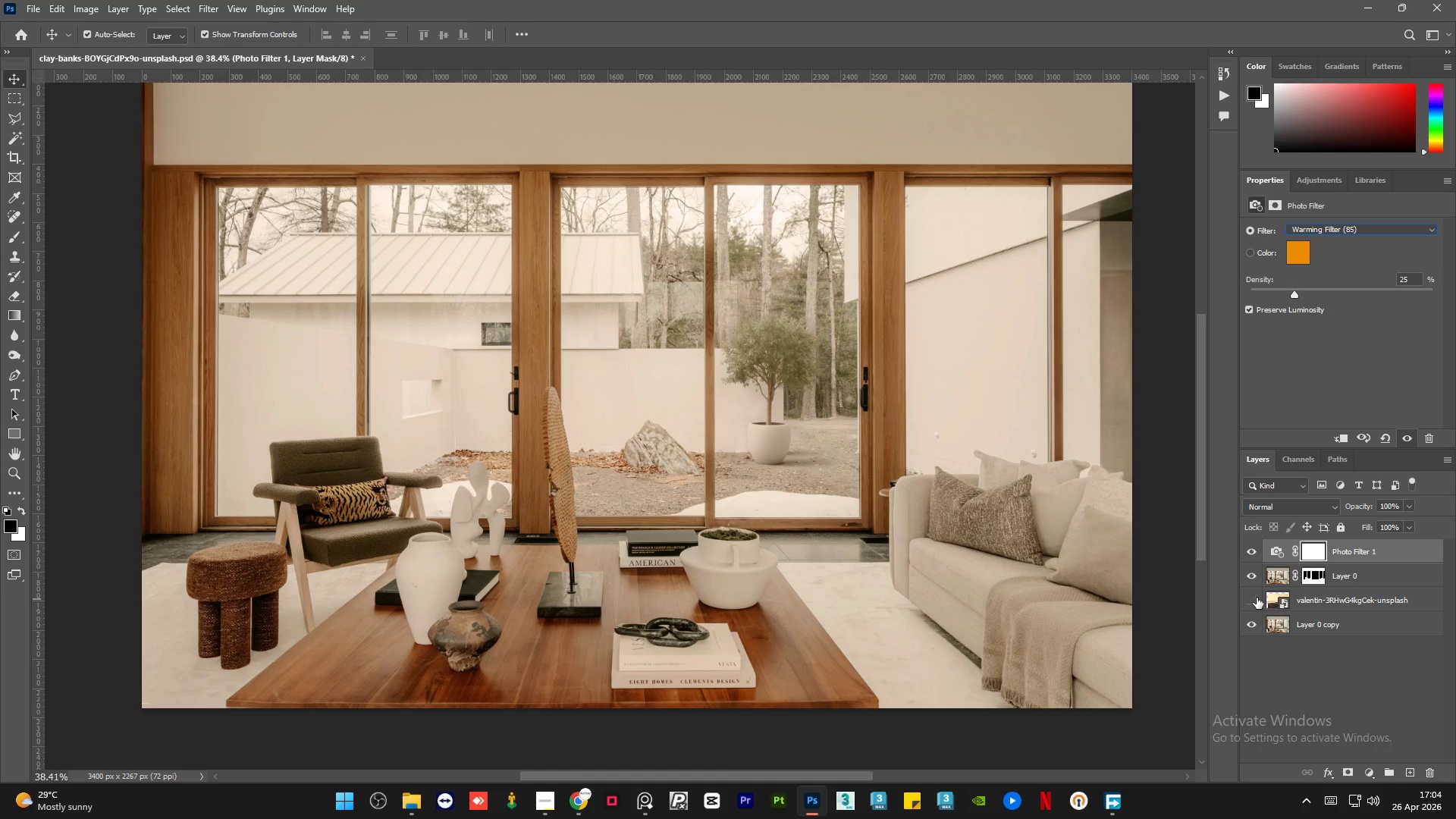 
left_click([1257, 598])
 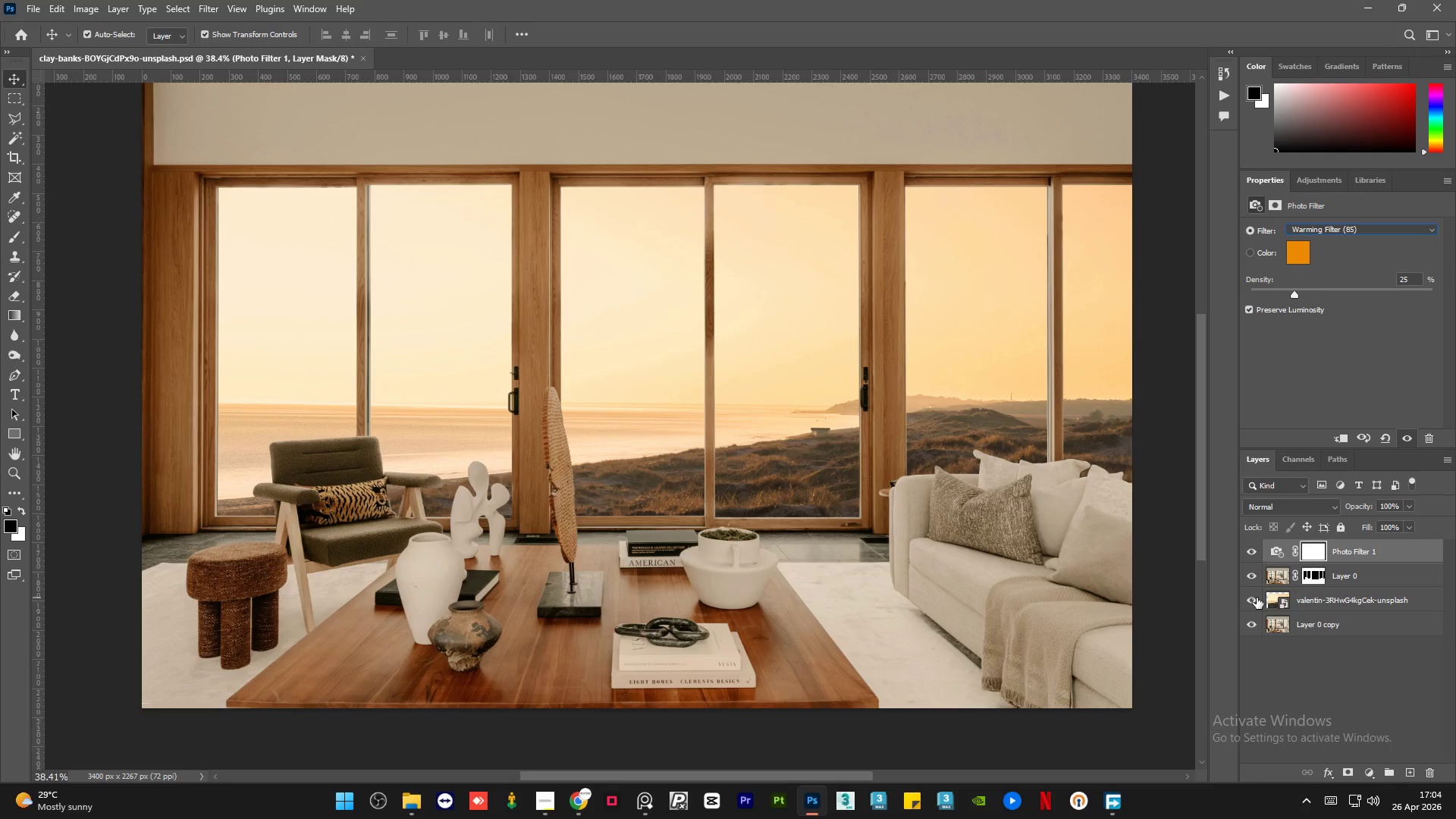 
left_click([1256, 623])
 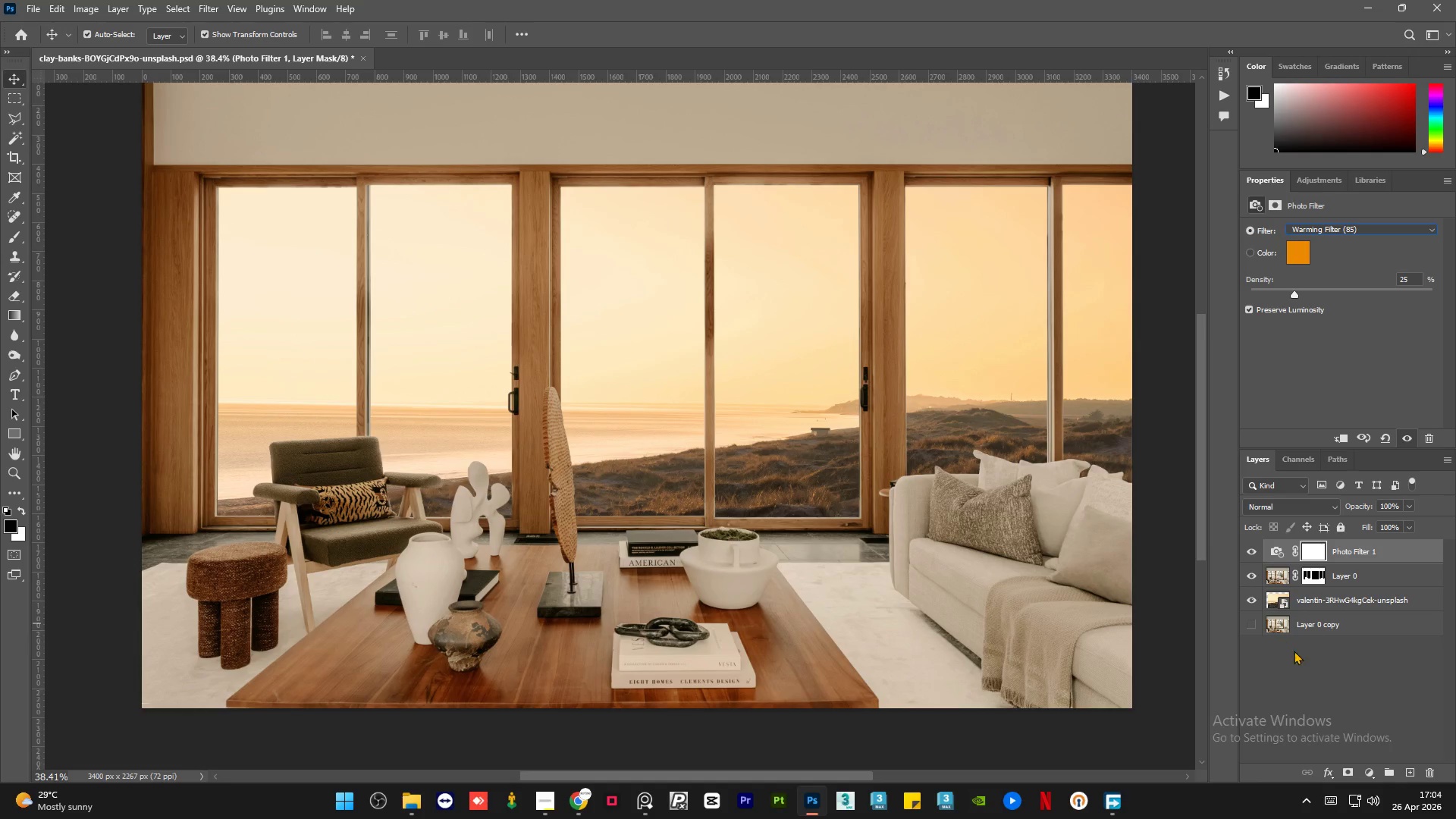 
left_click([1309, 669])
 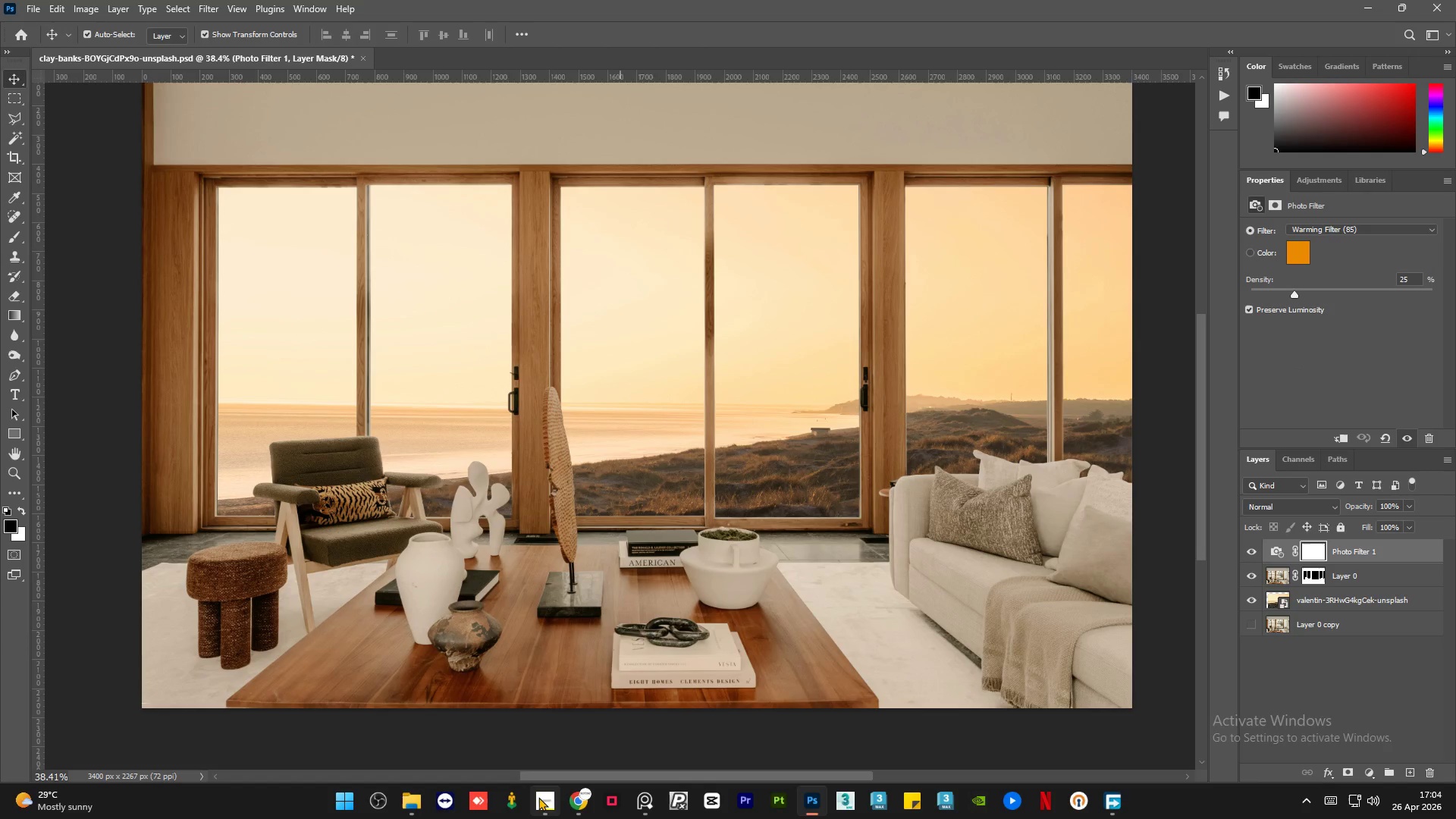 
left_click([548, 801])